 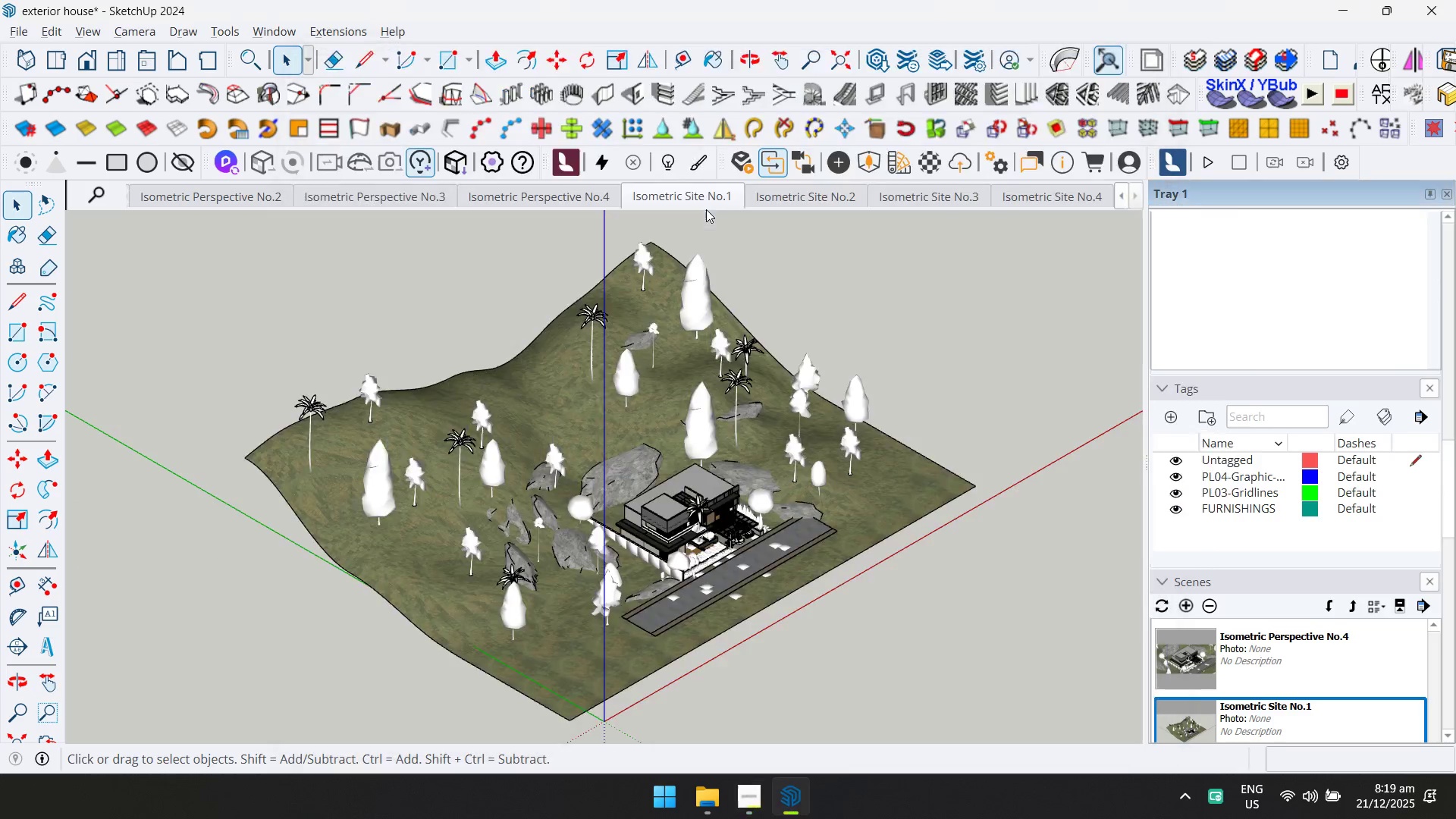 
key(Control+S)
 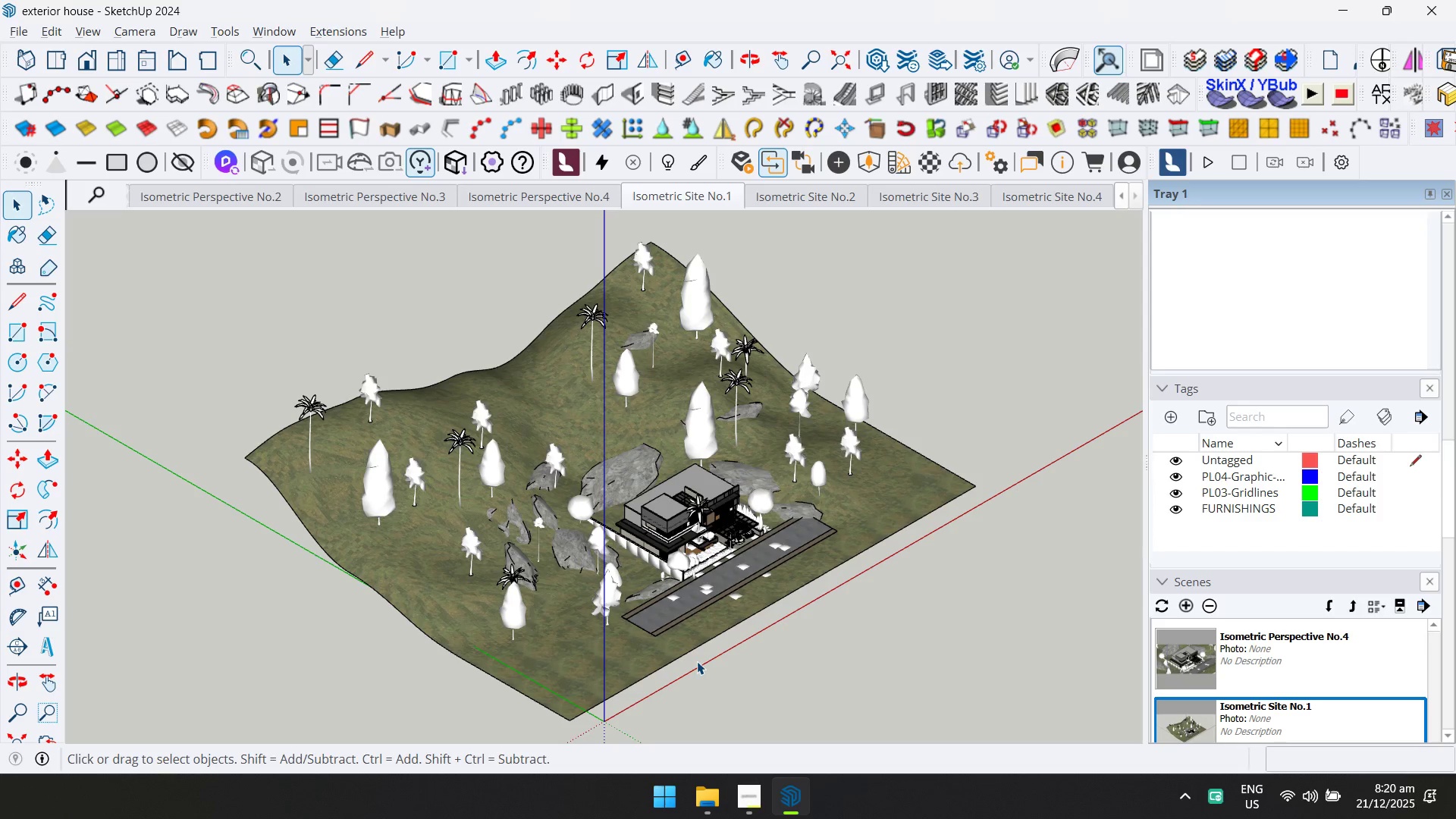 
wait(45.34)
 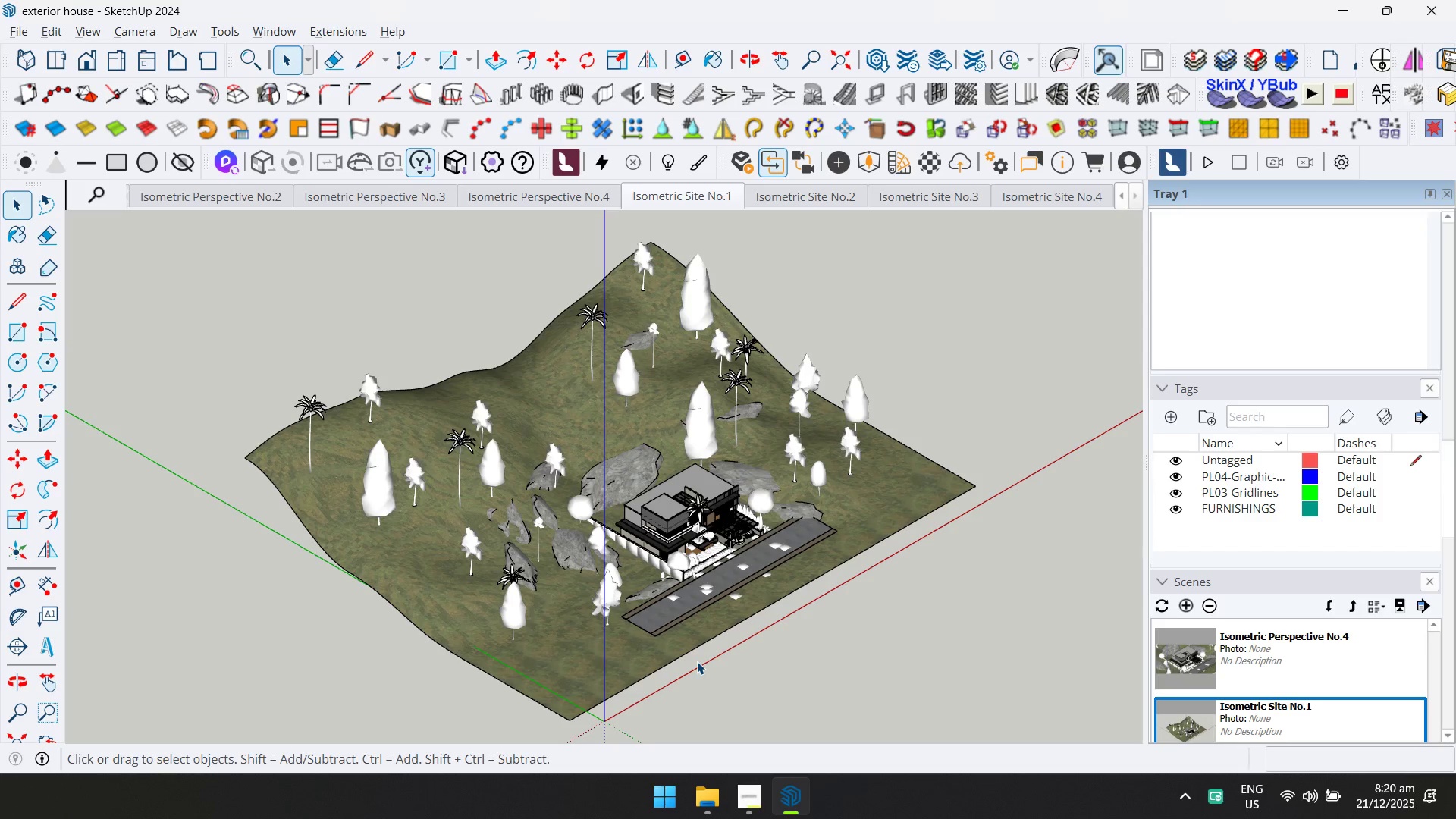 
key(Control+ControlLeft)
 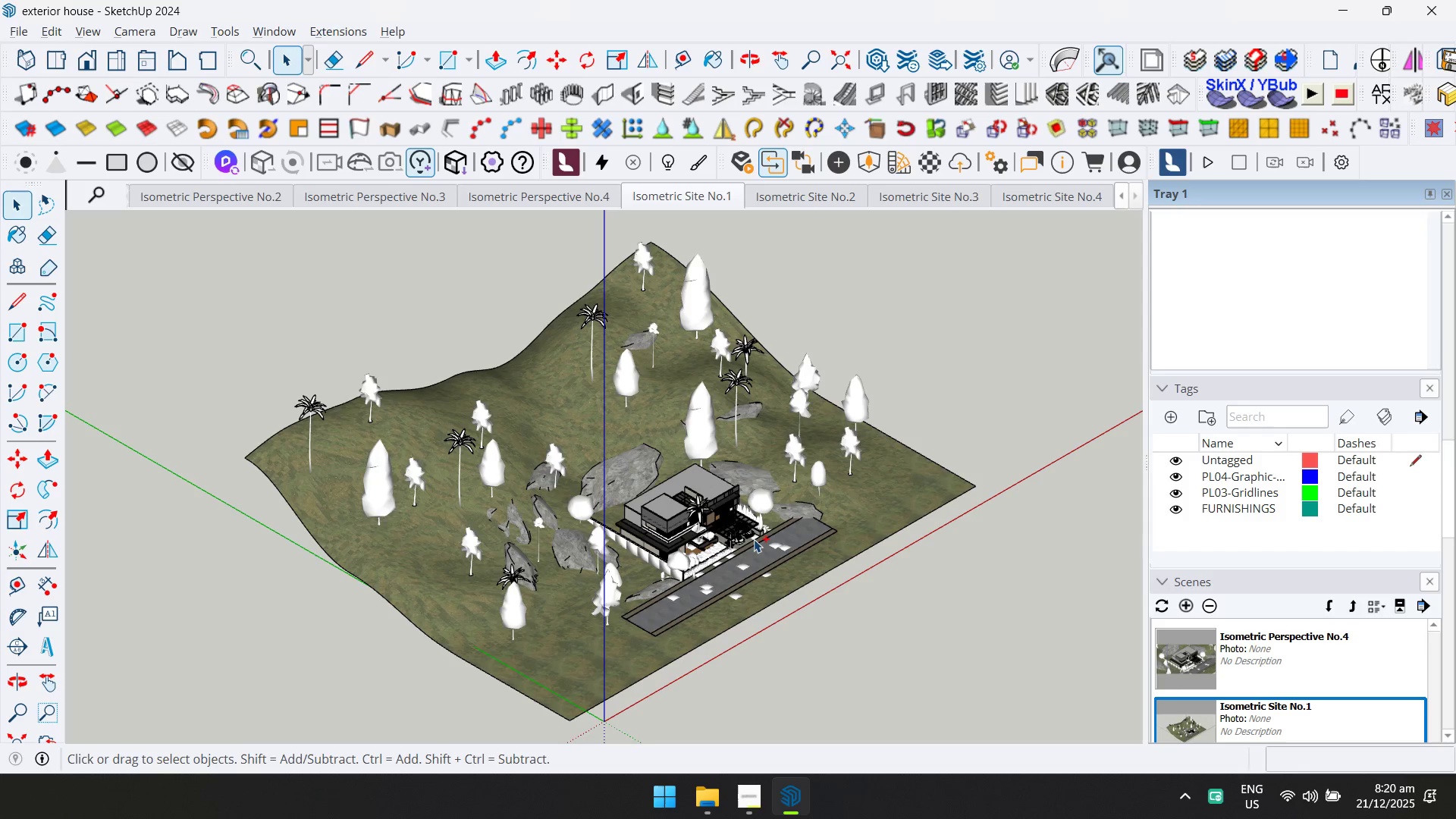 
key(Control+S)
 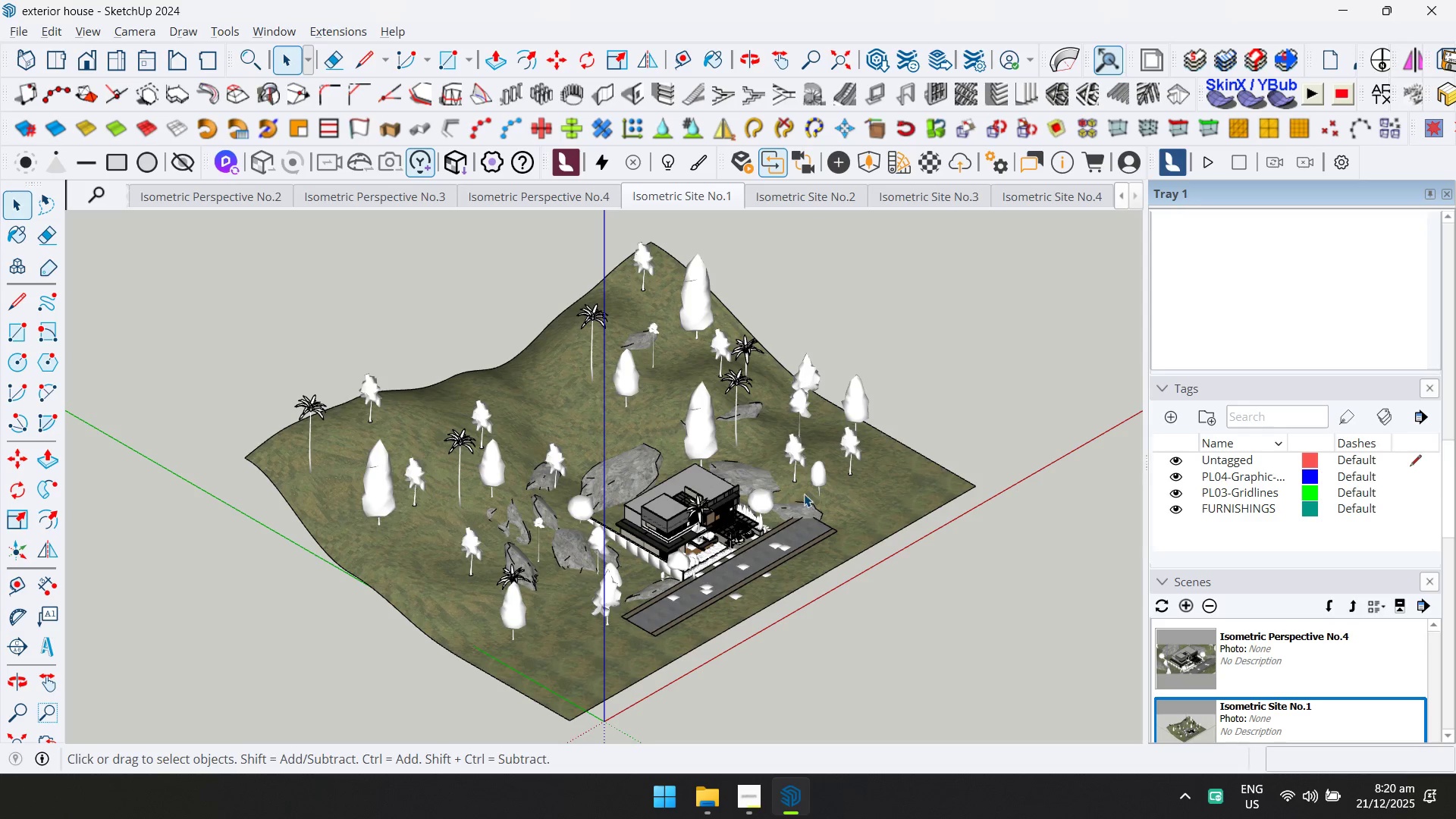 
left_click([335, 30])
 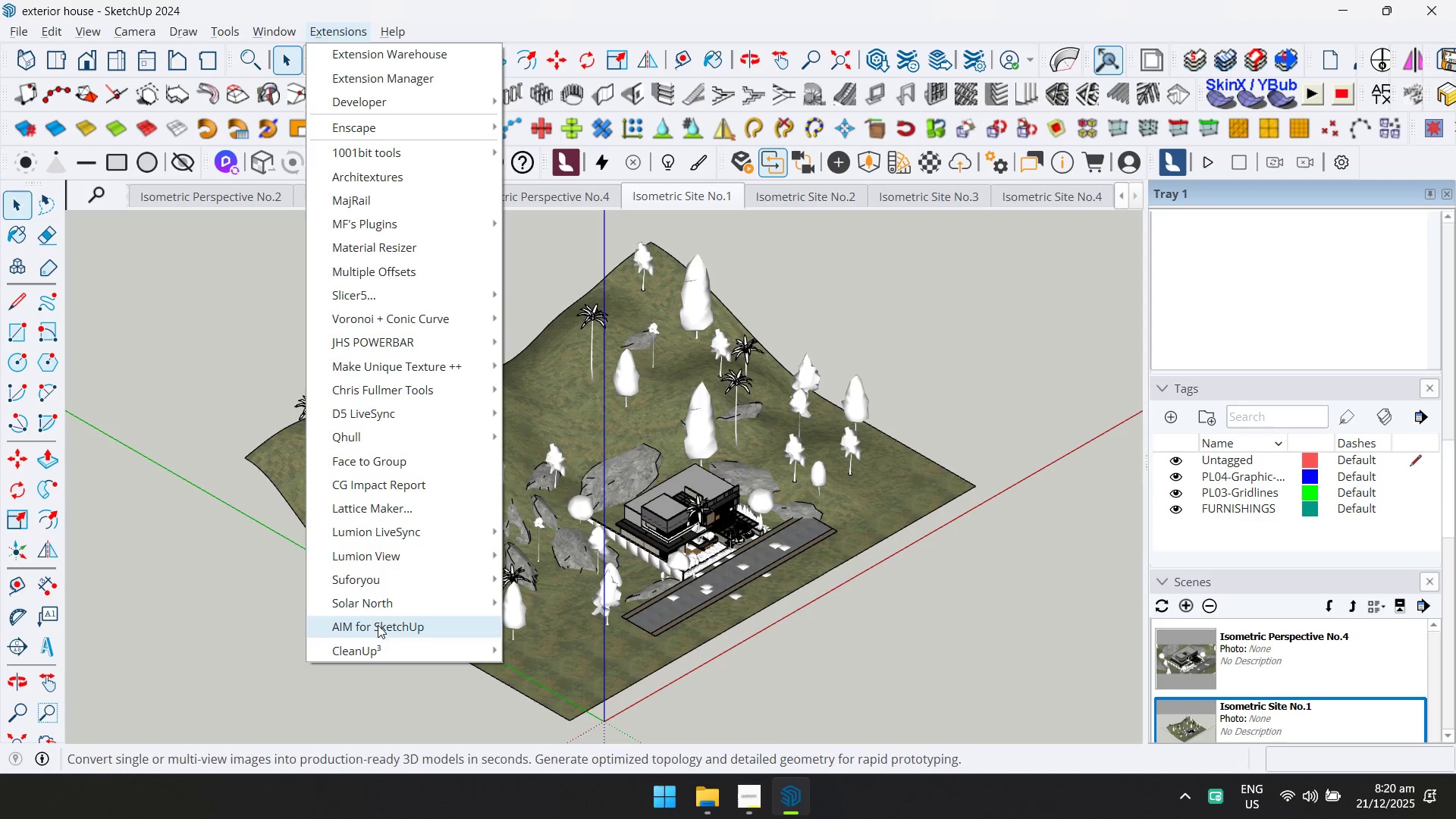 
left_click([375, 645])
 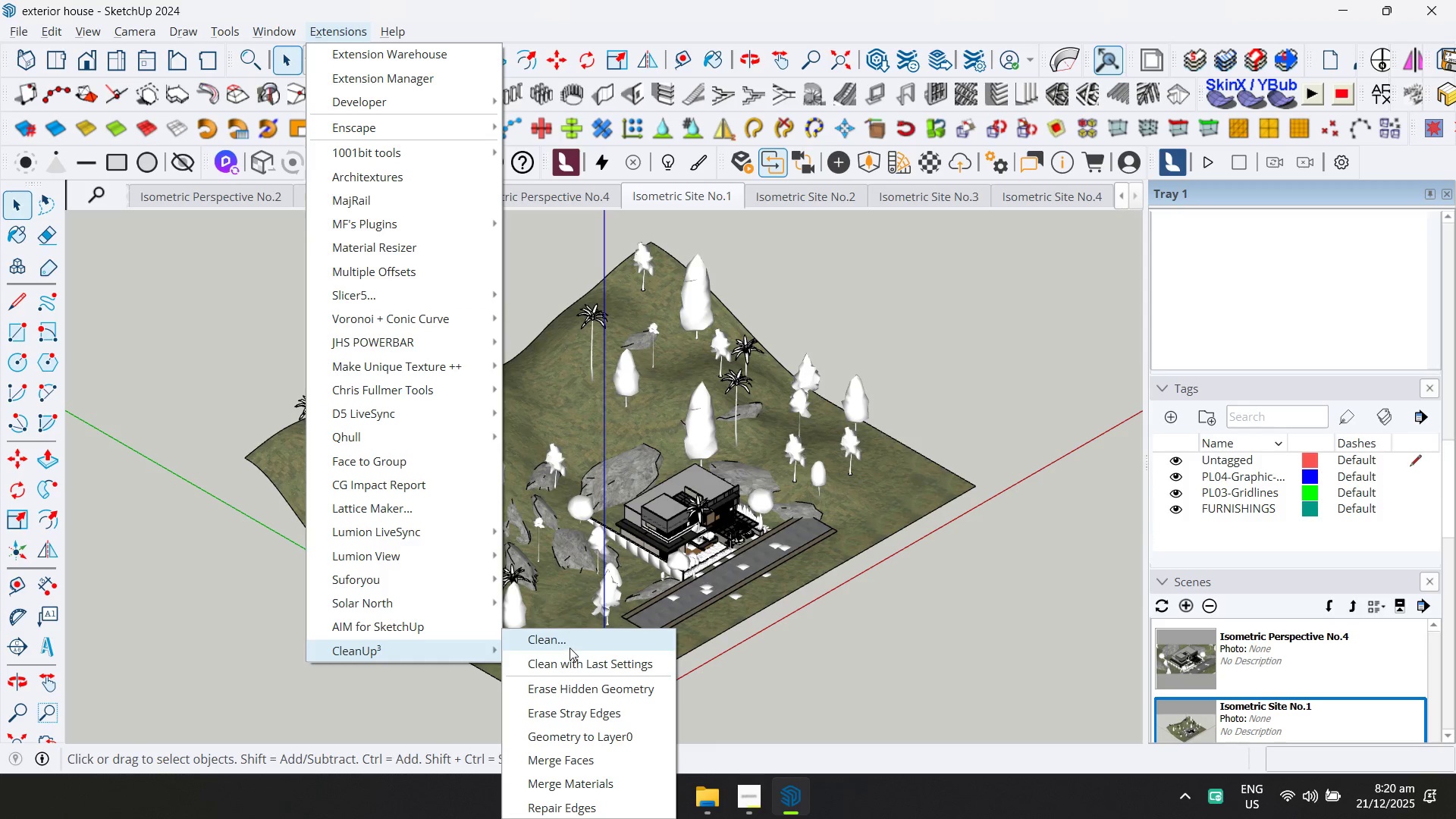 
left_click([570, 645])
 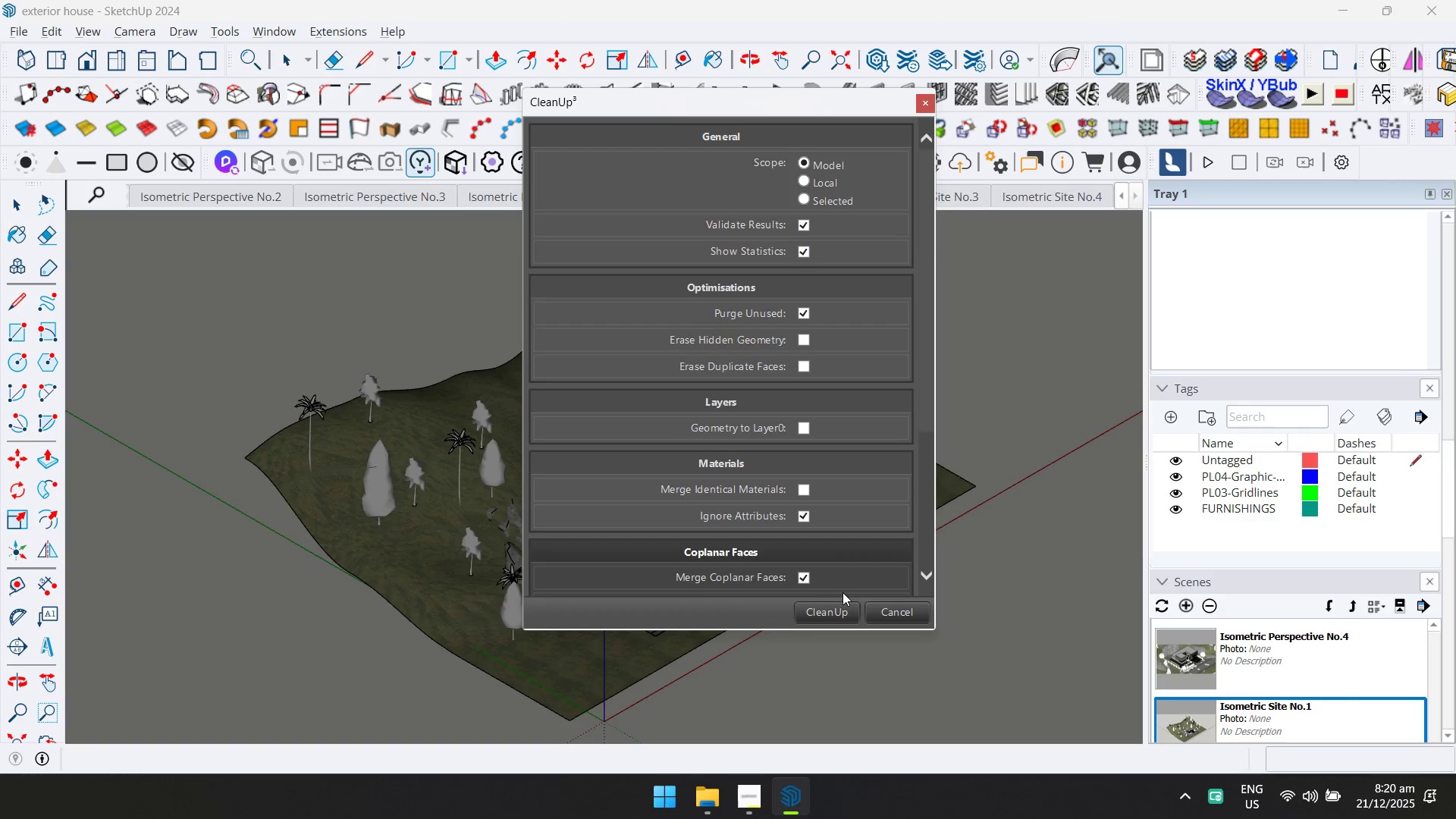 
left_click([843, 612])
 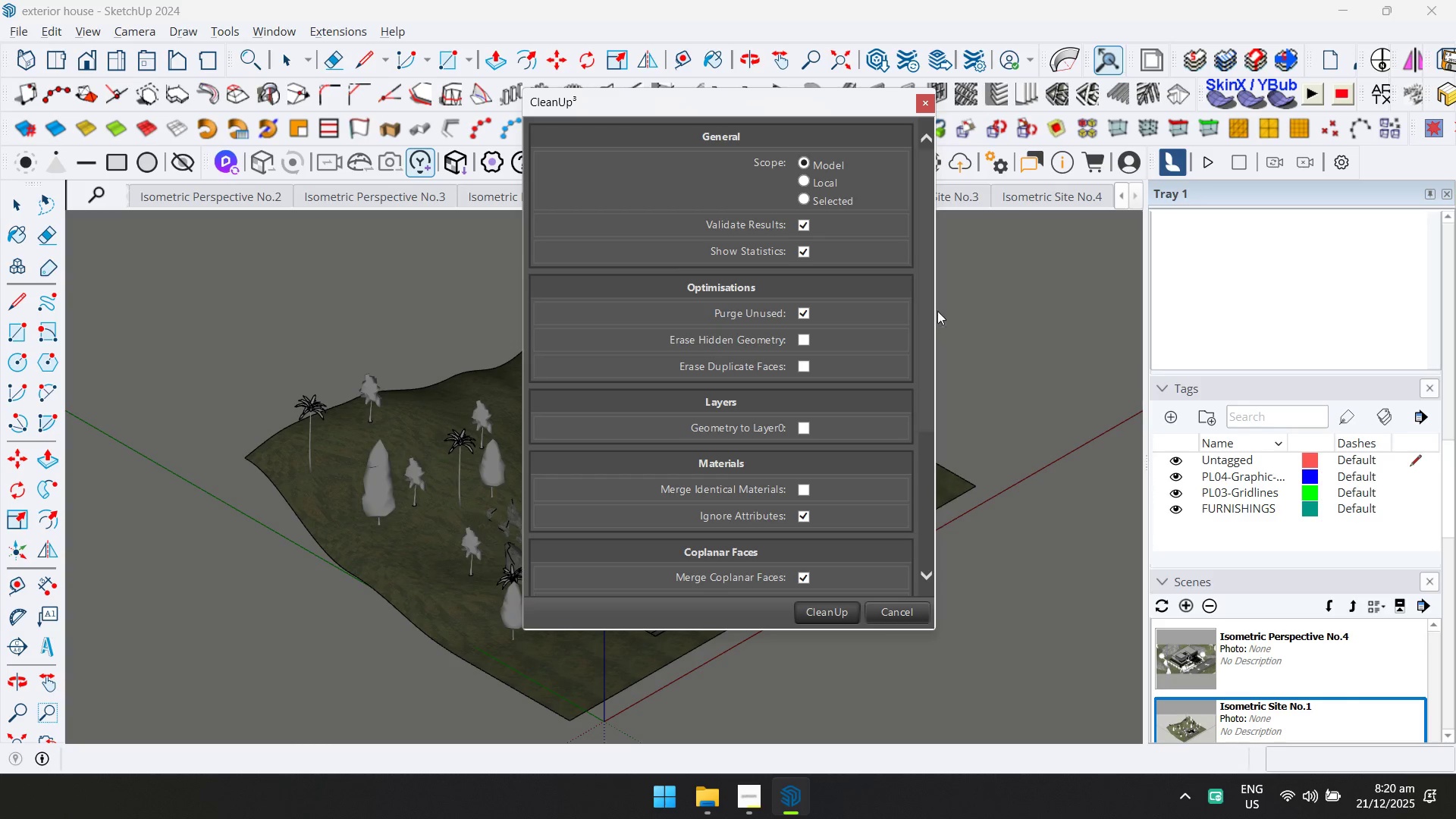 
wait(7.19)
 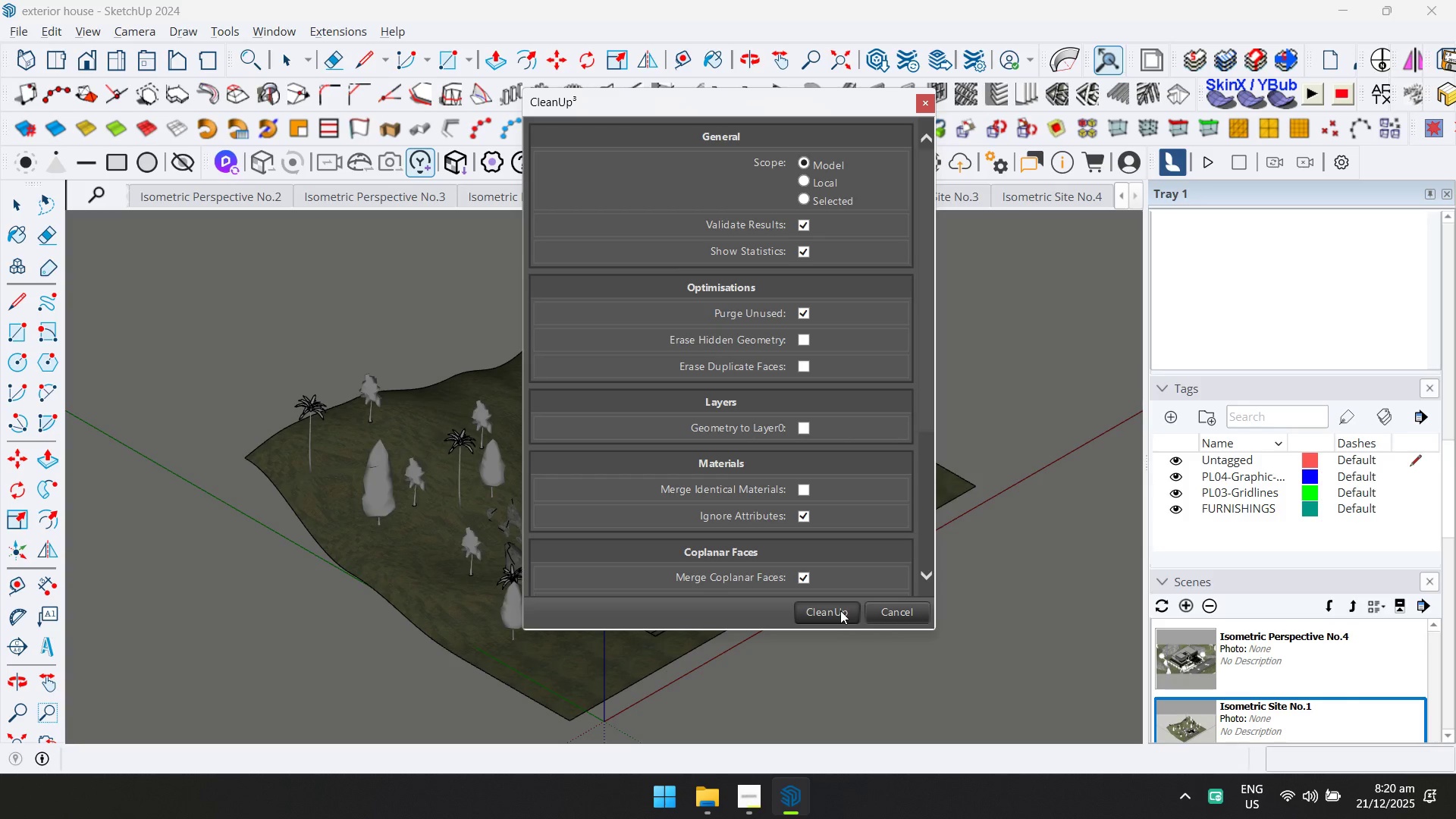 
key(Alt+AltLeft)
 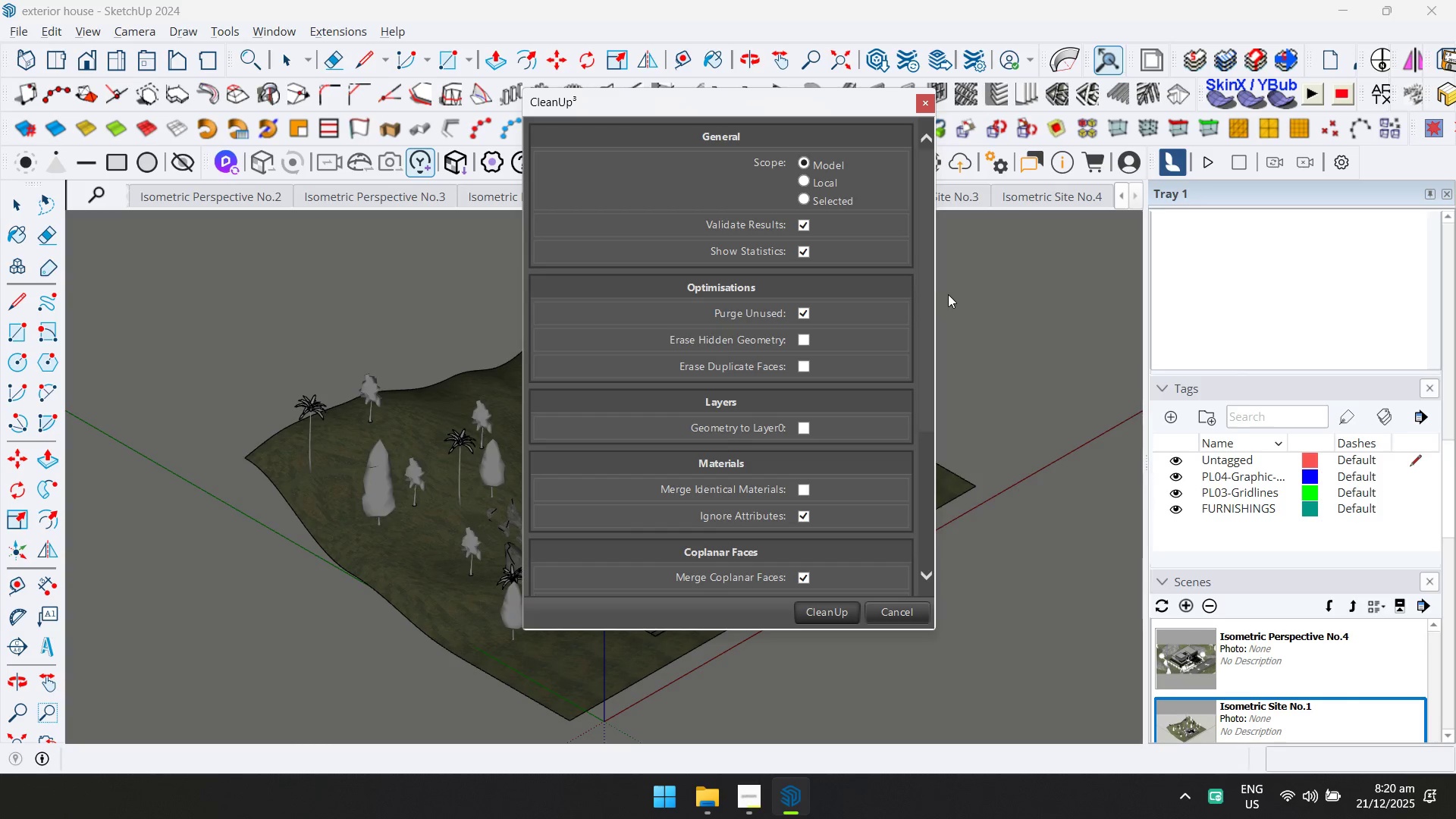 
key(Alt+Tab)